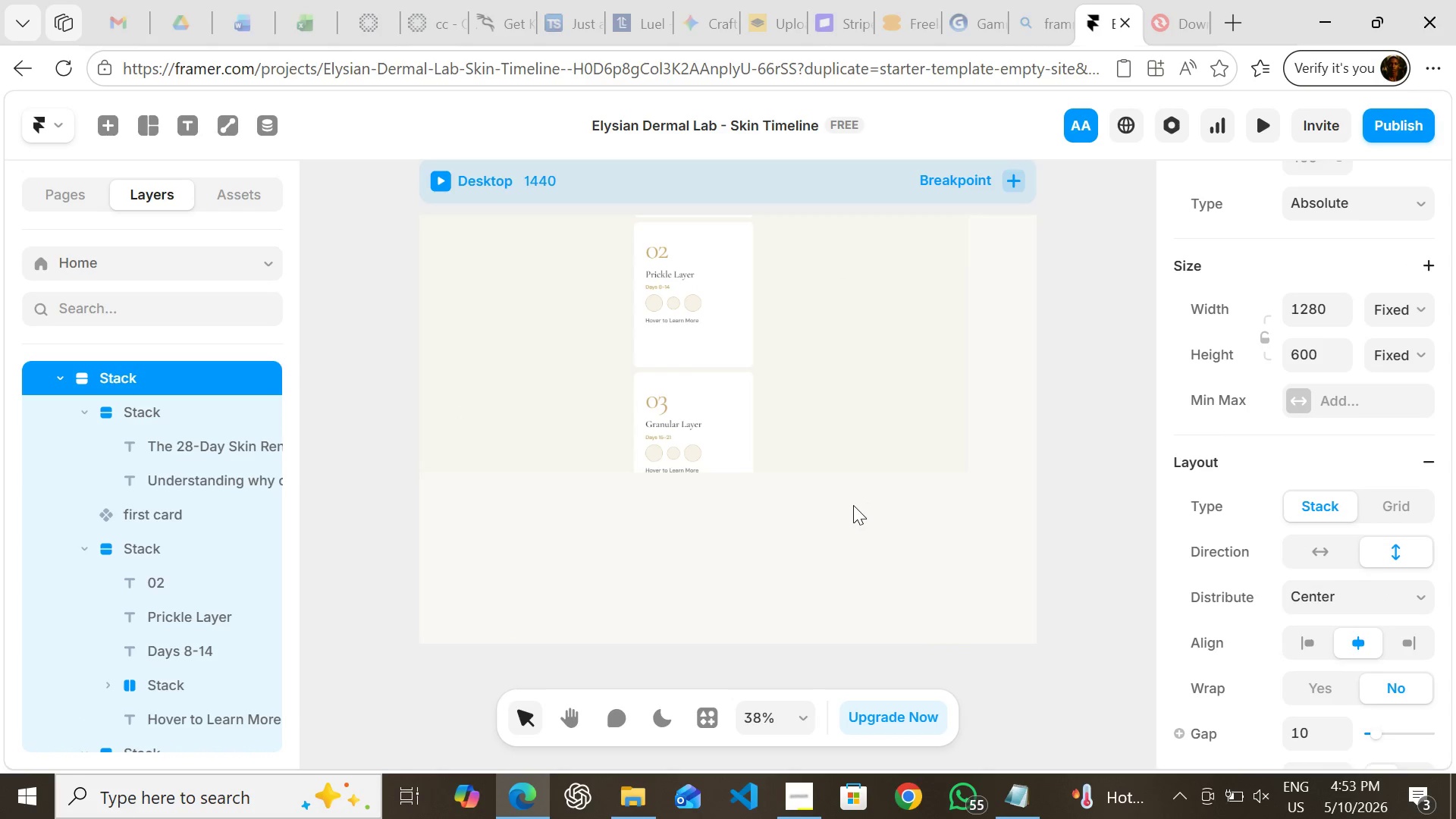 
key(Control+Z)
 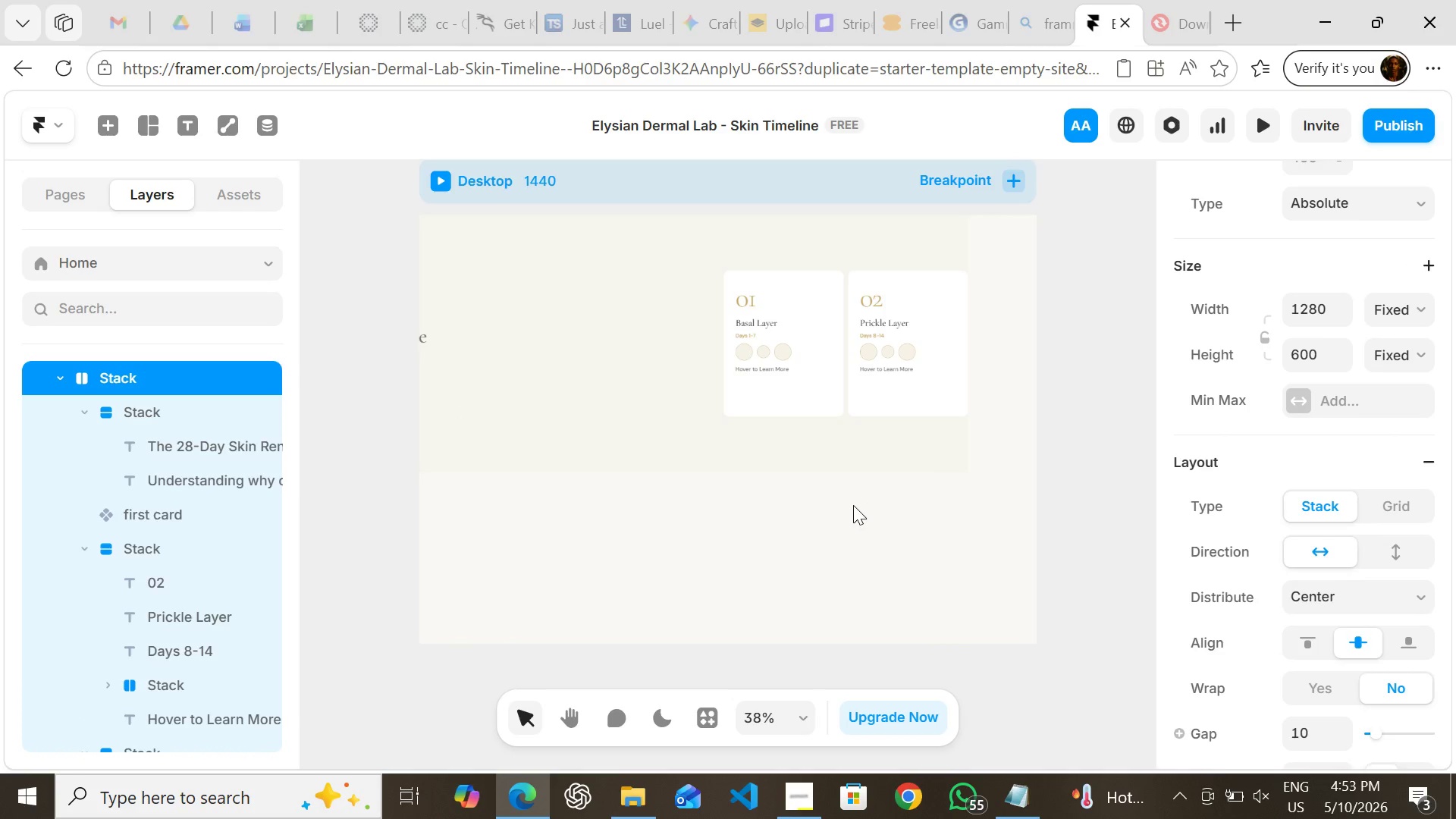 
key(Control+Z)
 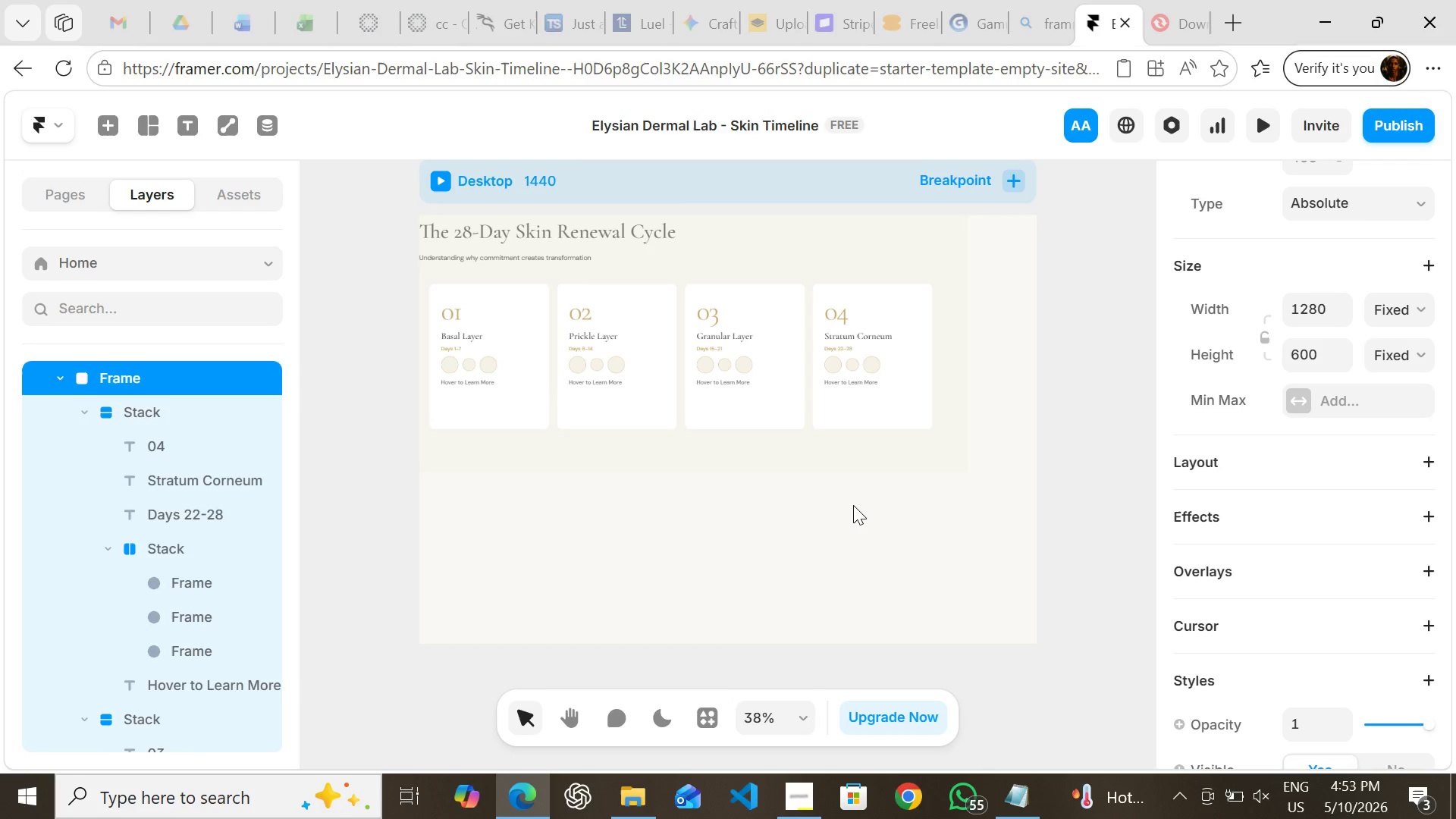 
key(Control+Z)
 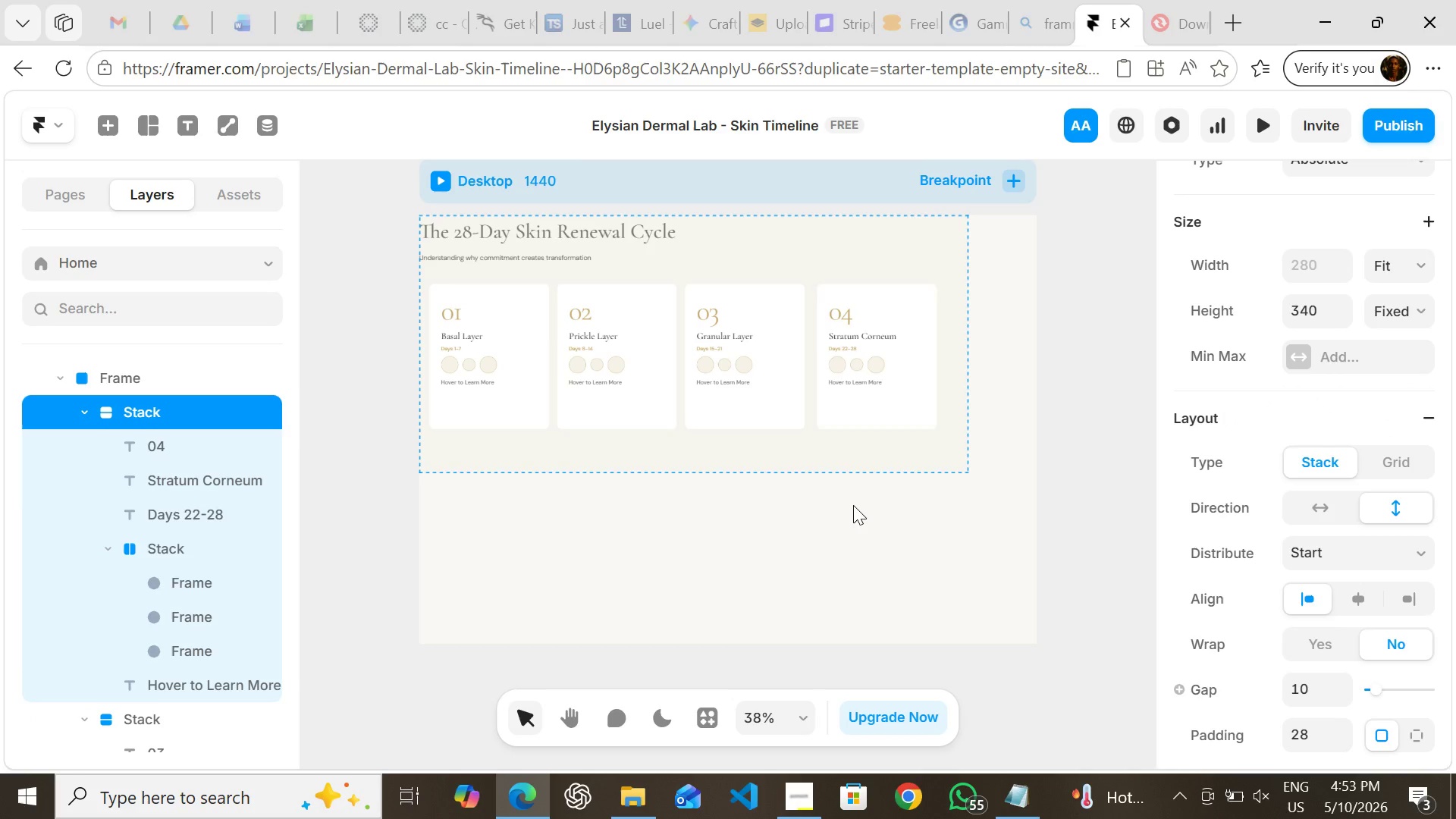 
key(Control+Z)
 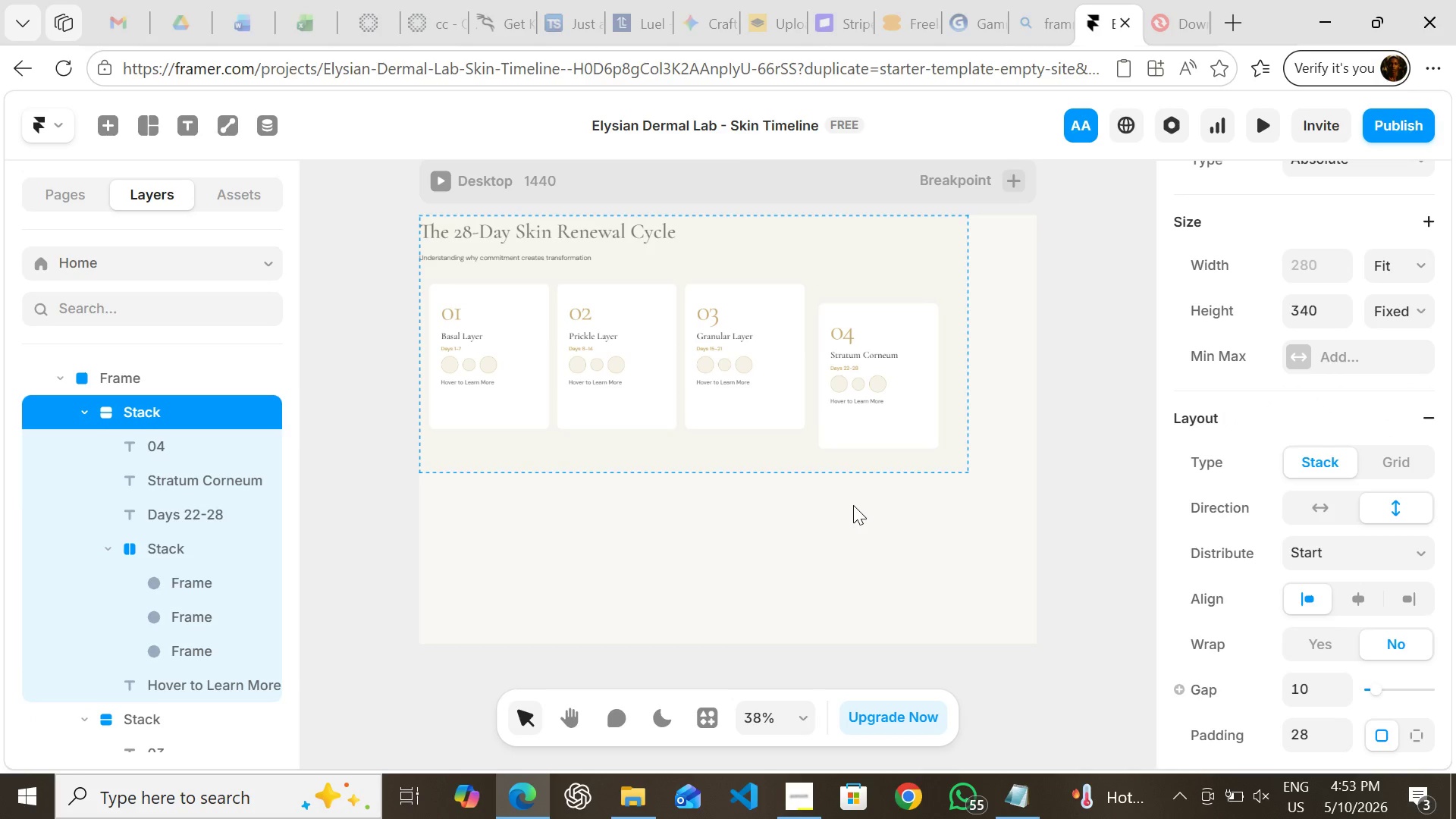 
key(Control+Shift+Z)
 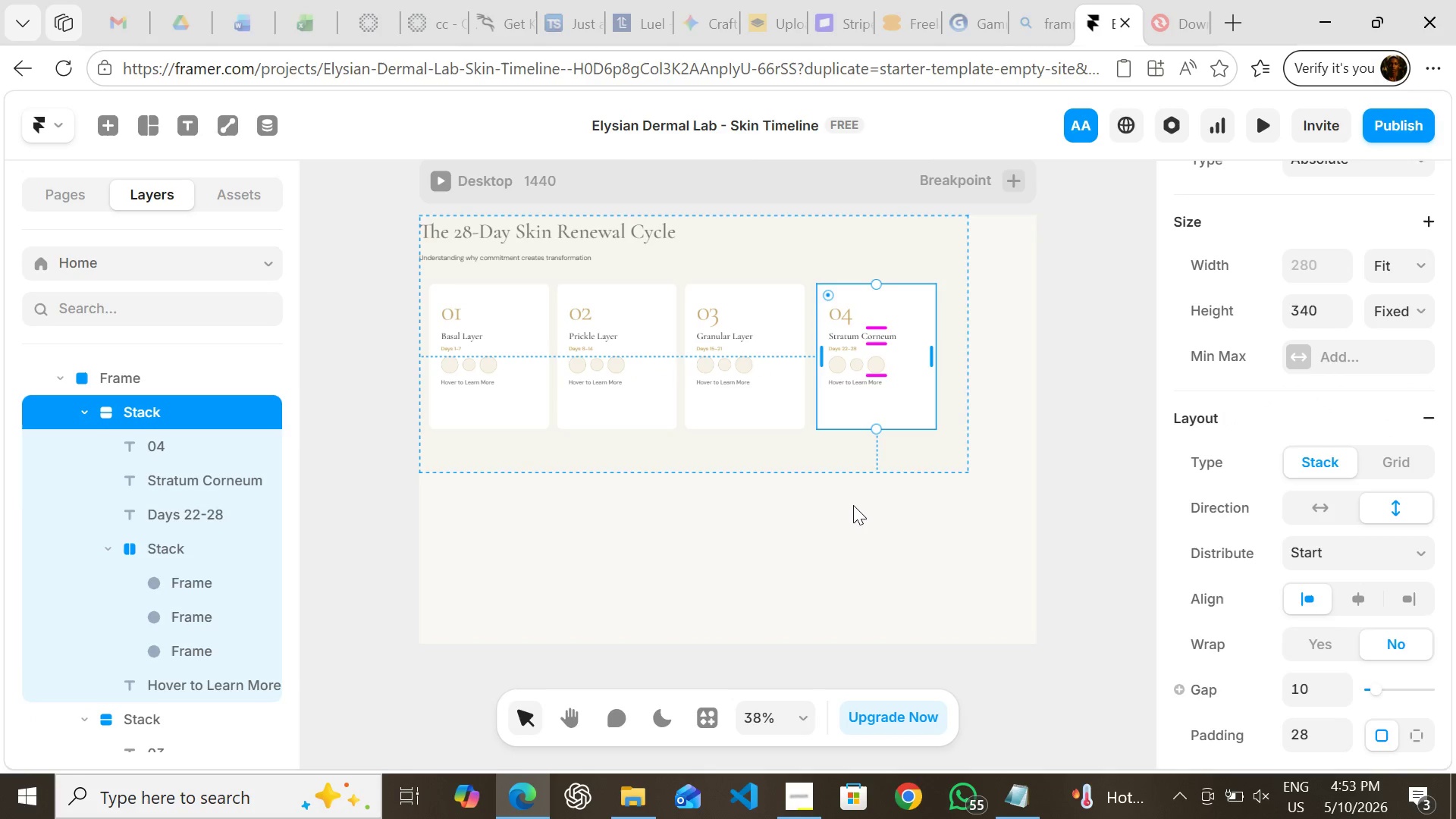 
left_click([640, 604])
 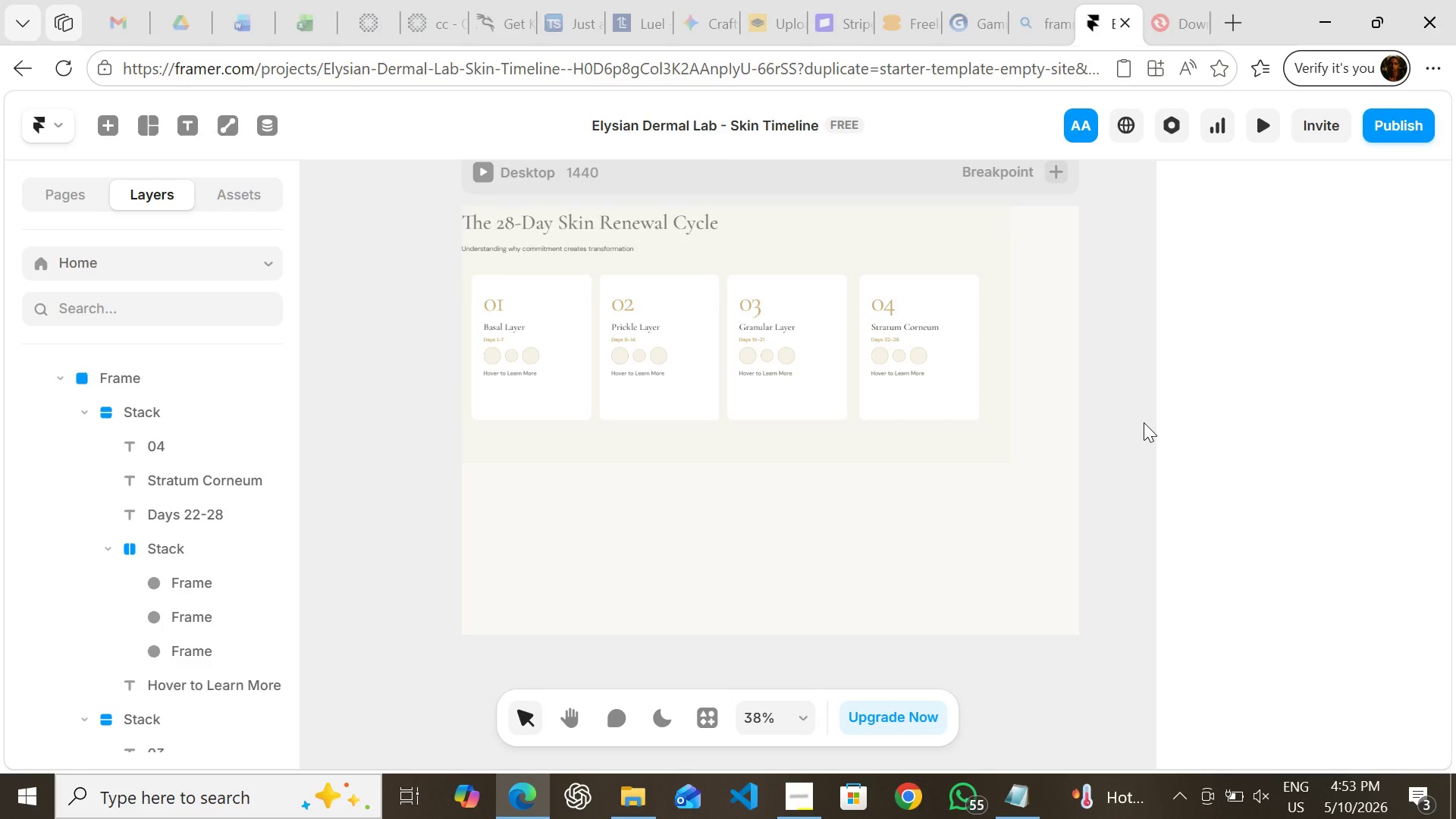 
wait(13.56)
 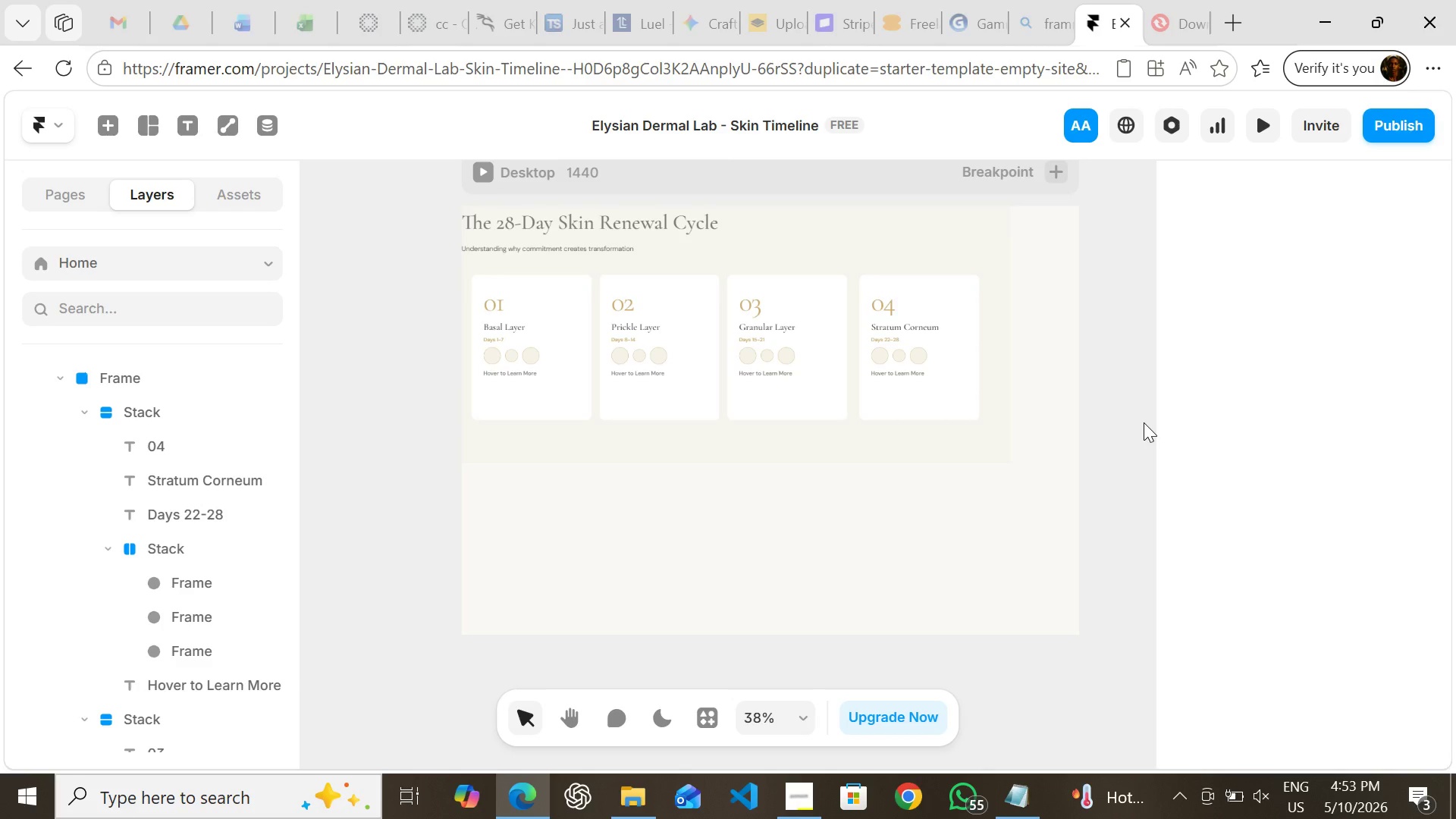 
left_click([789, 791])